 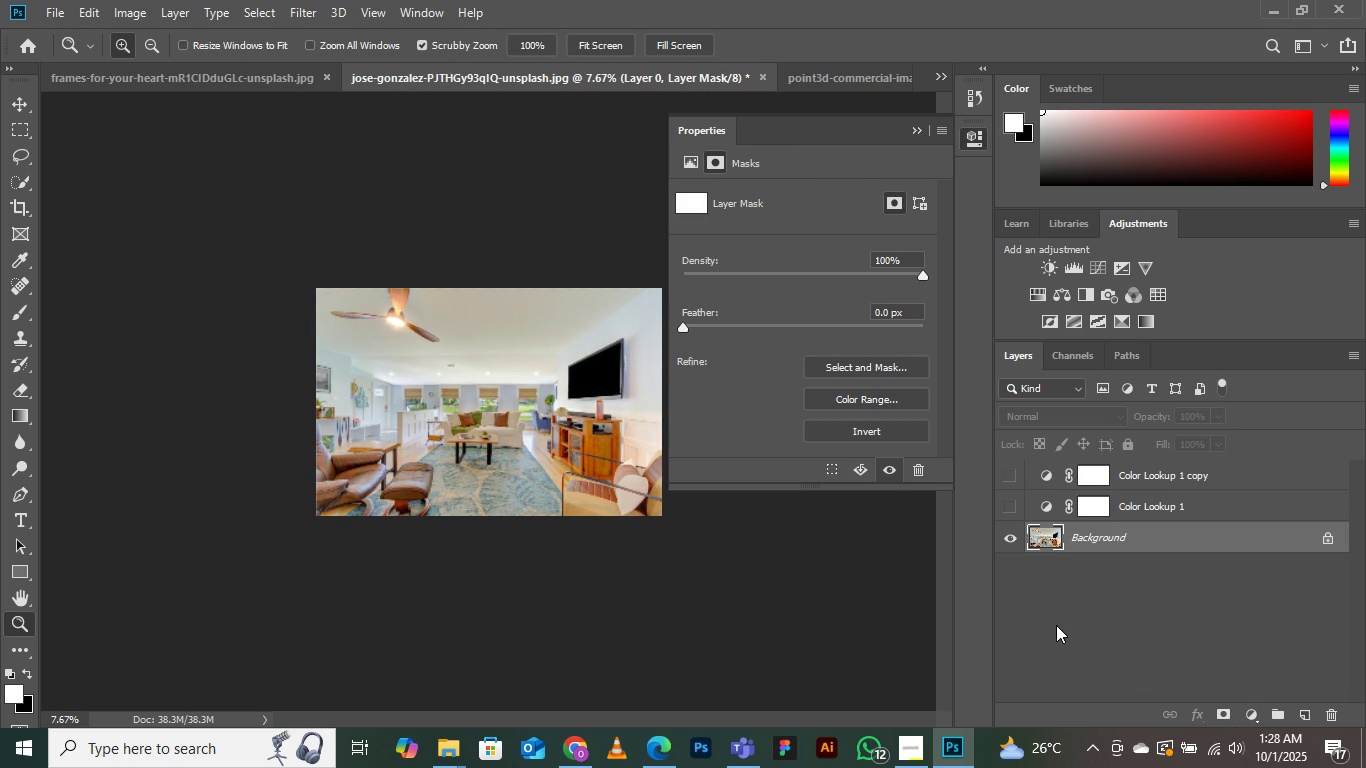 
key(Control+ControlLeft)
 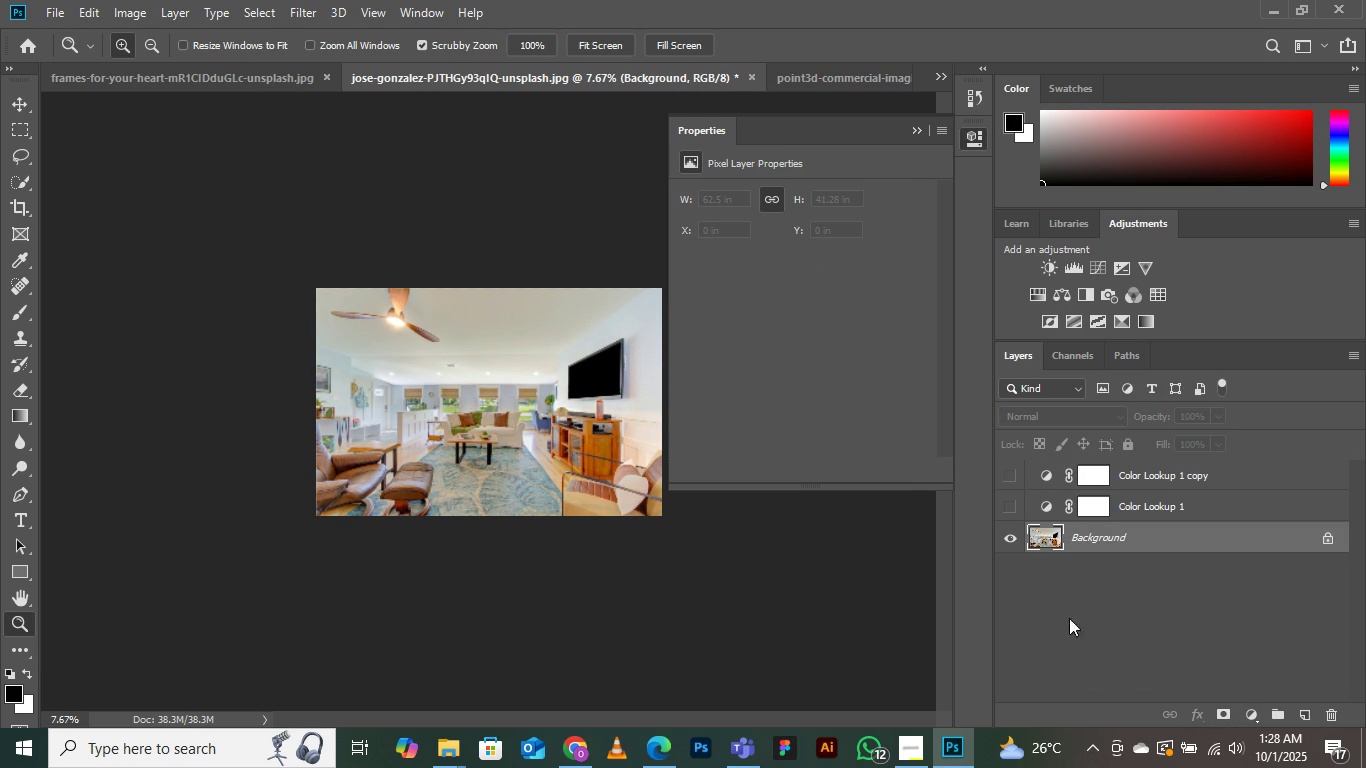 
key(Control+ControlLeft)
 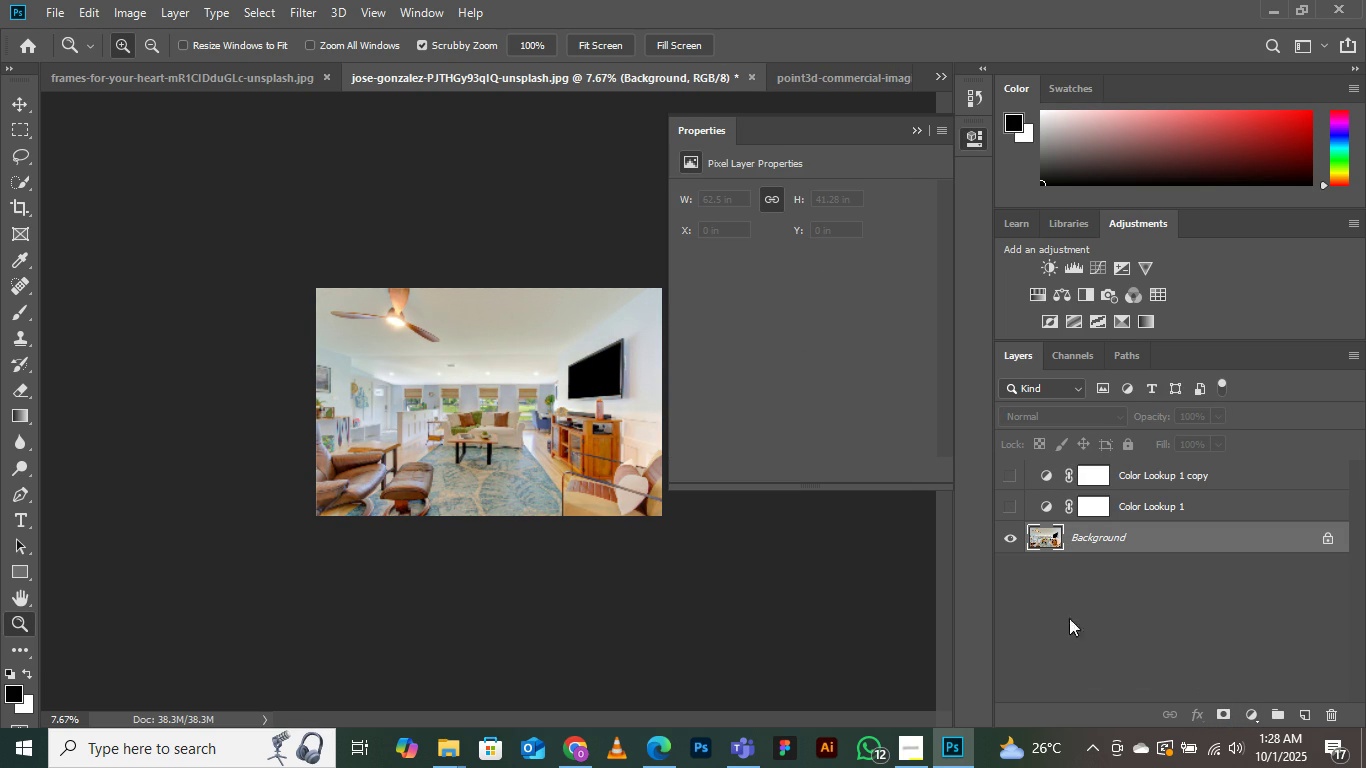 
key(Control+ControlLeft)
 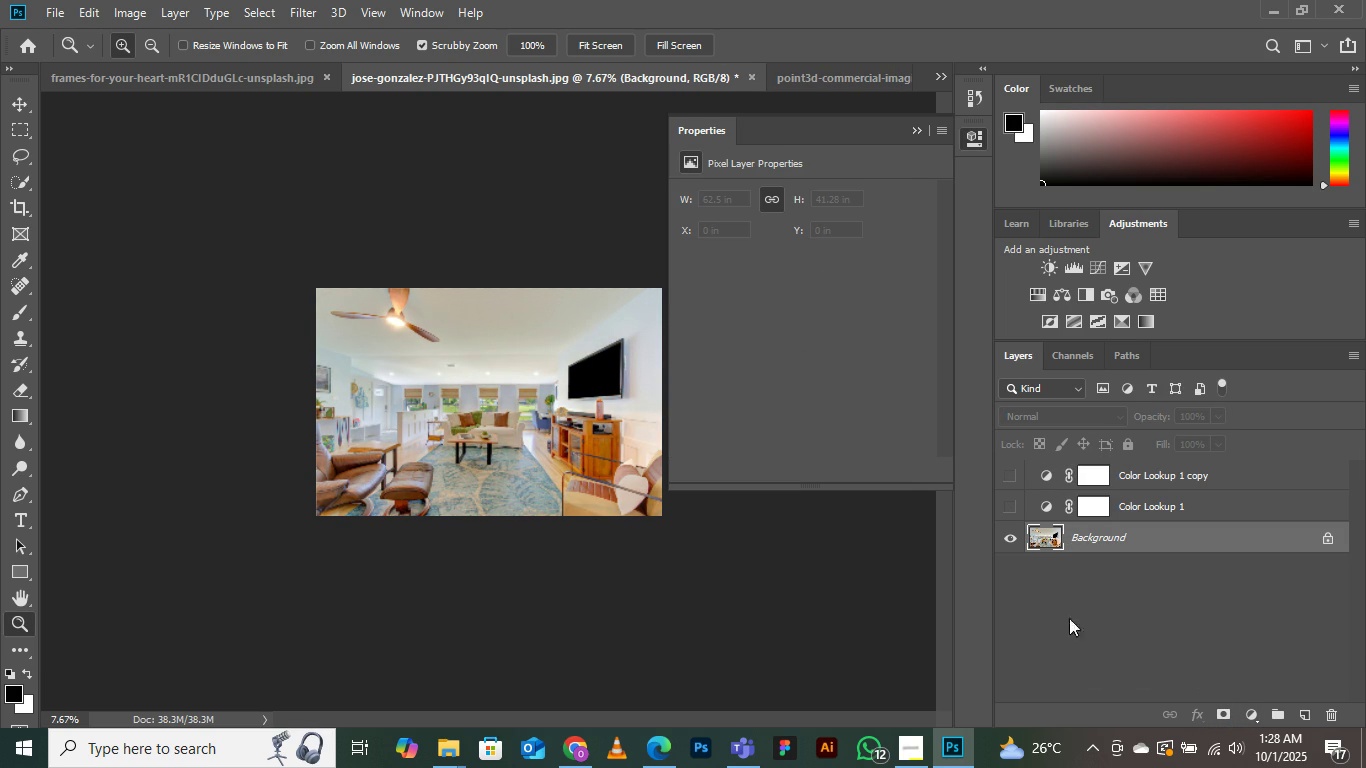 
key(Control+ControlLeft)